 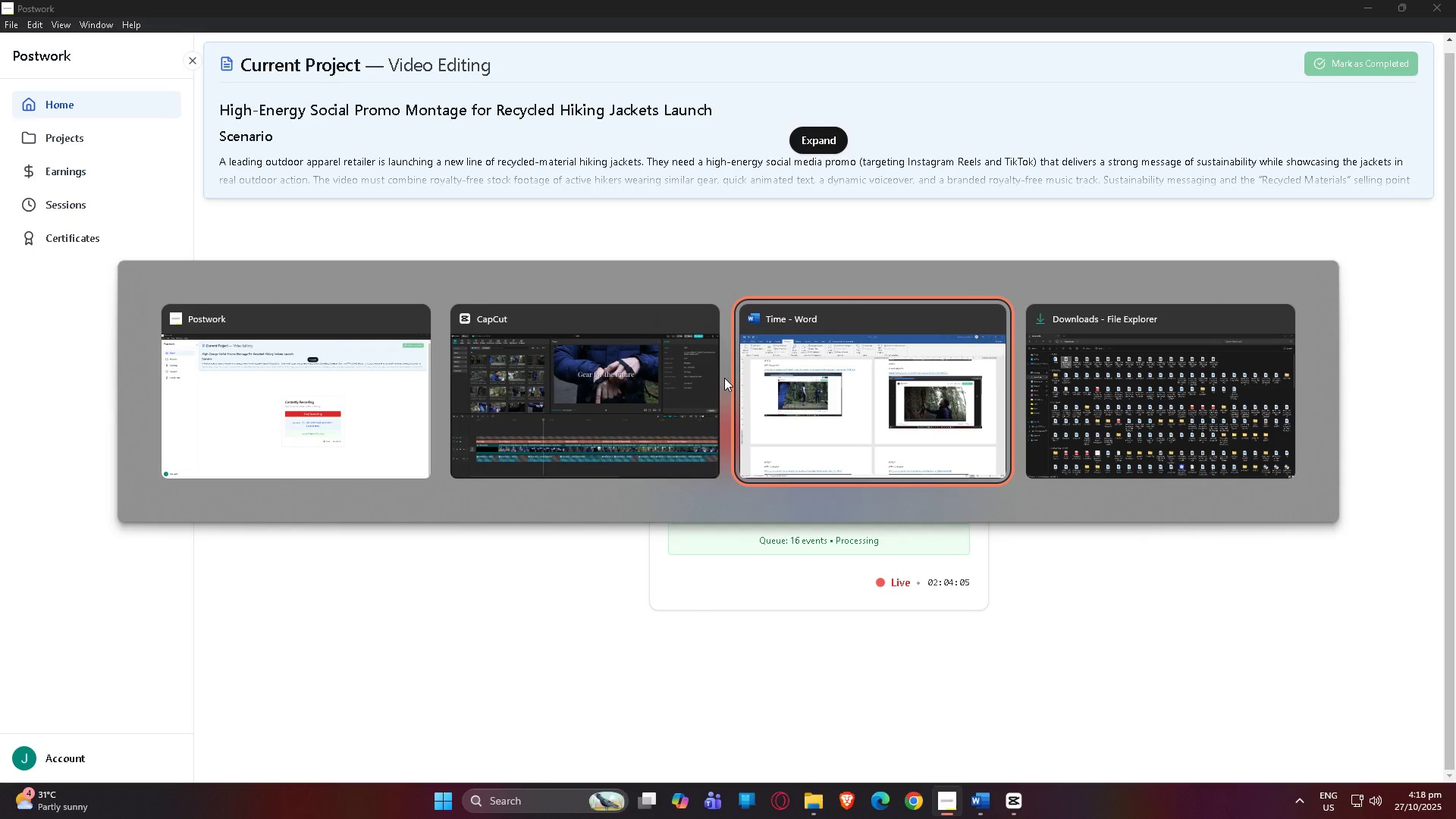 
key(Alt+Tab)
 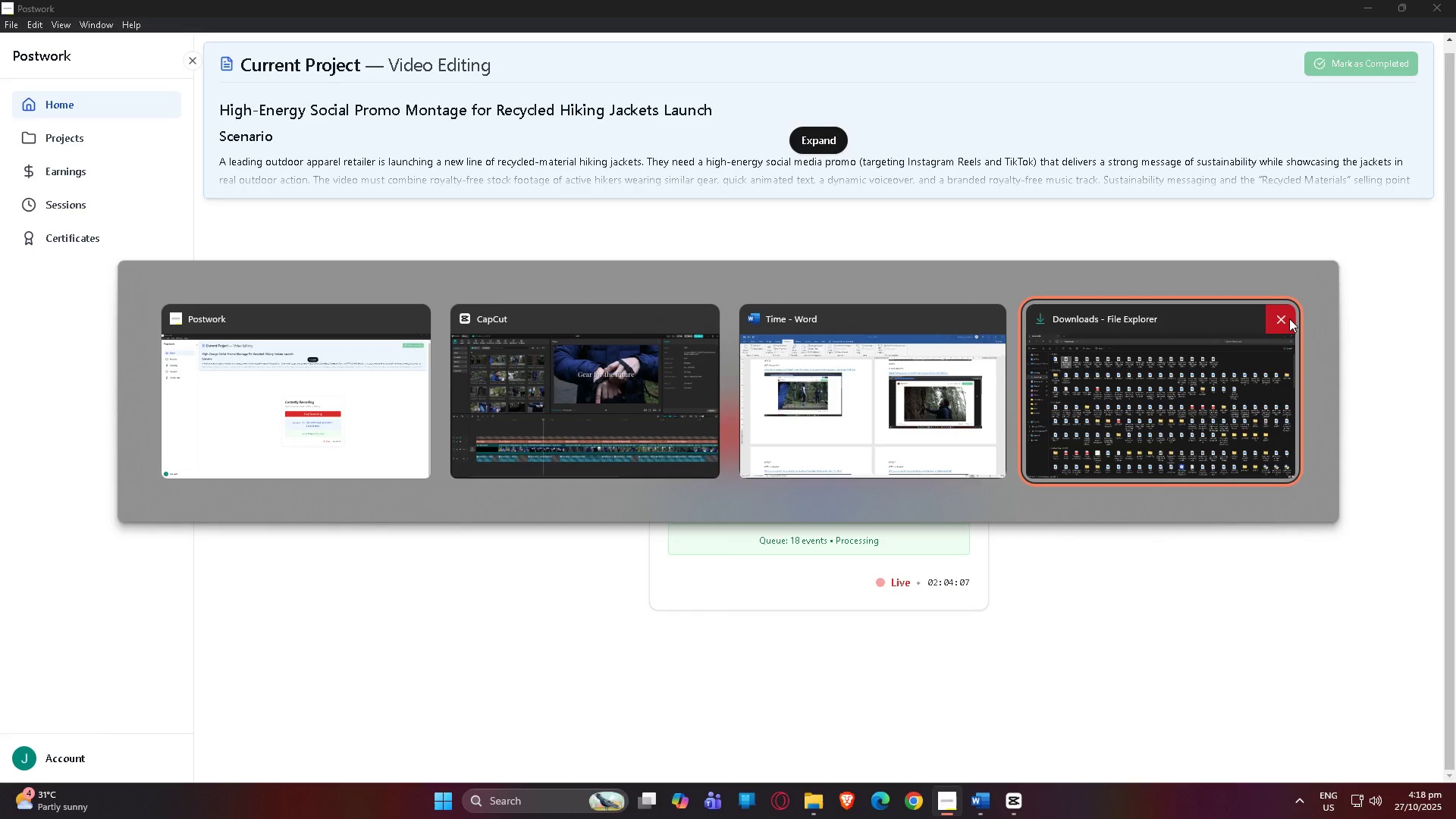 
left_click([1287, 318])
 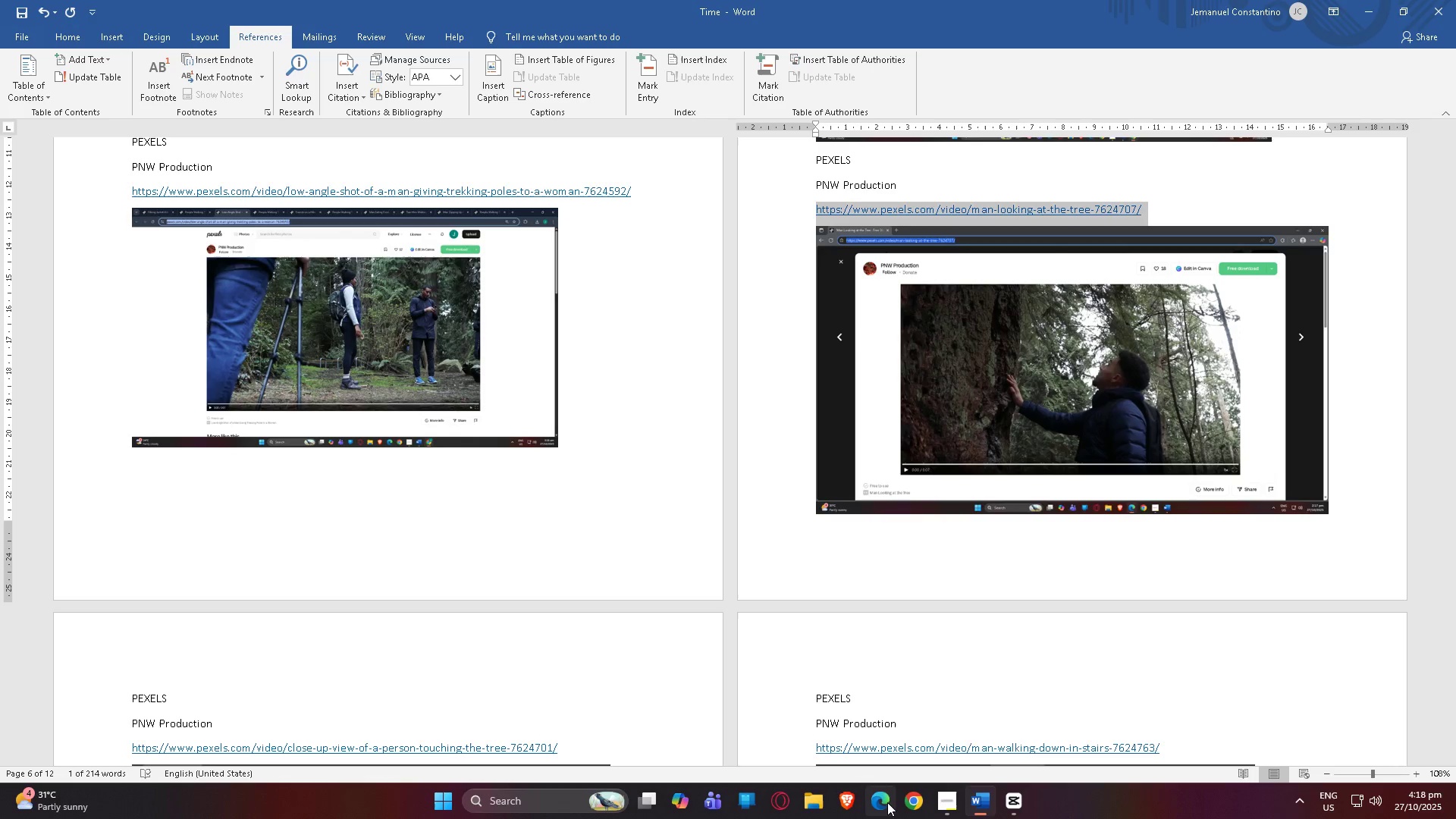 
left_click([887, 802])
 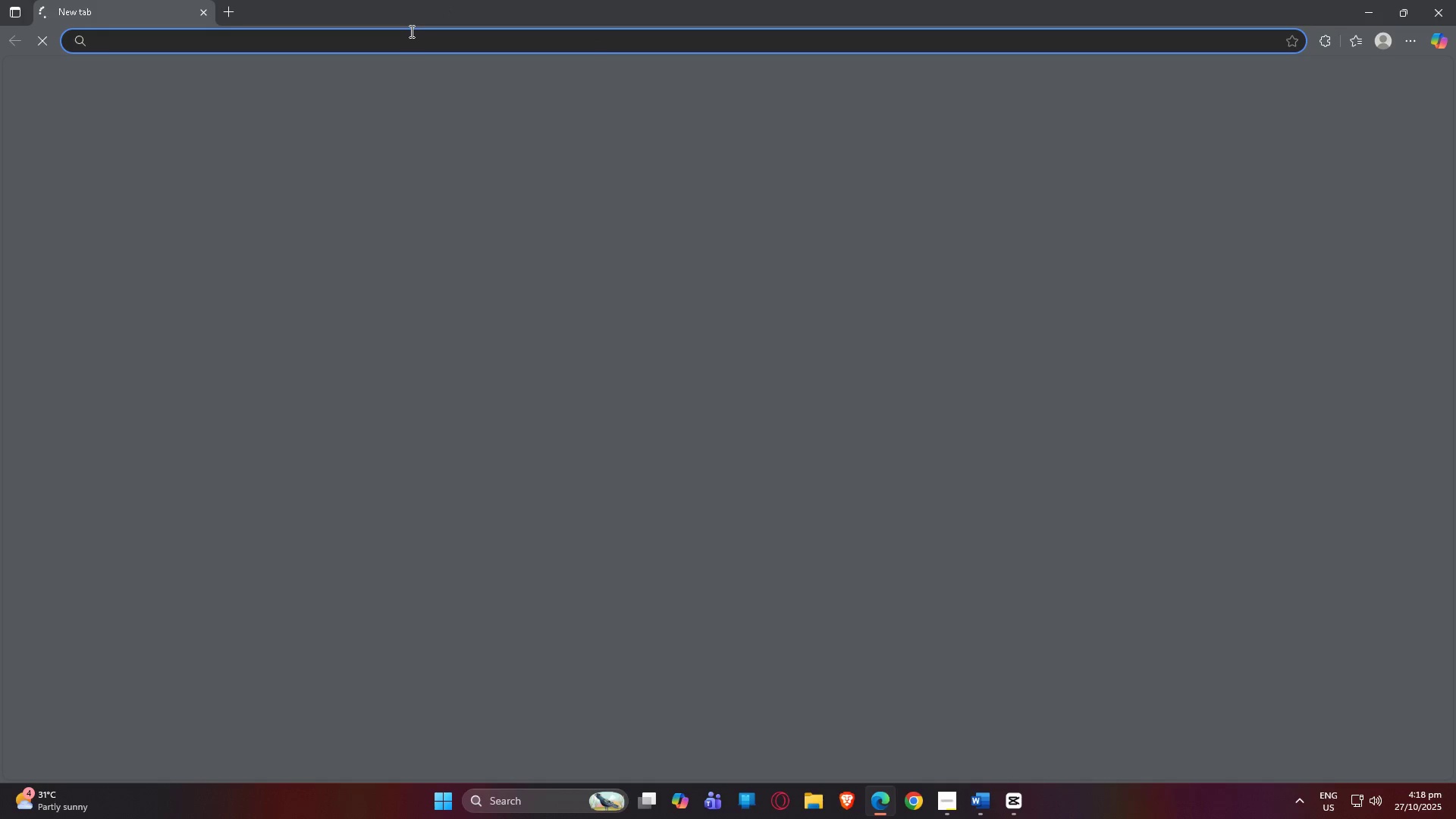 
type(pexe)
 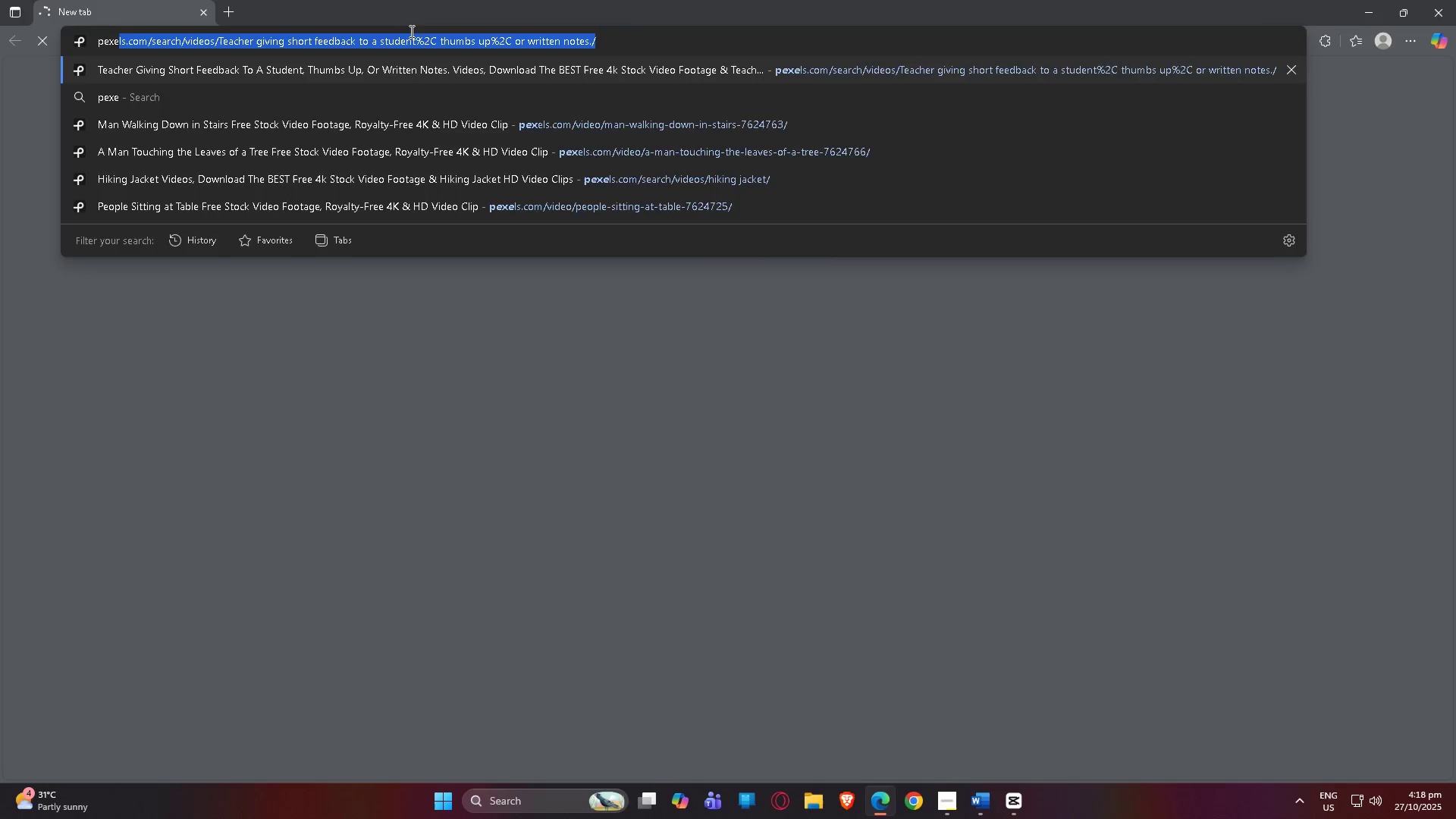 
key(Enter)
 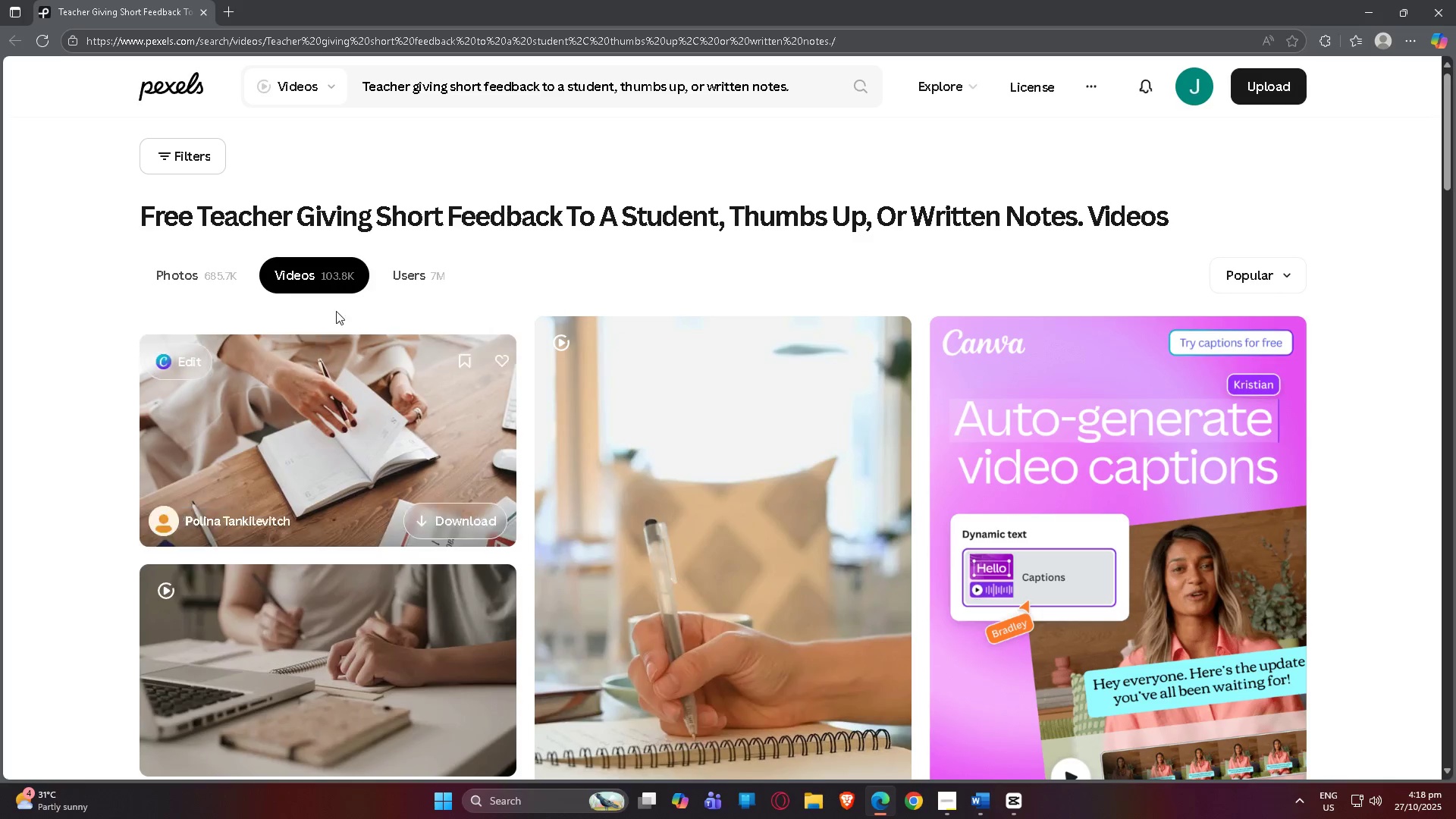 
wait(5.4)
 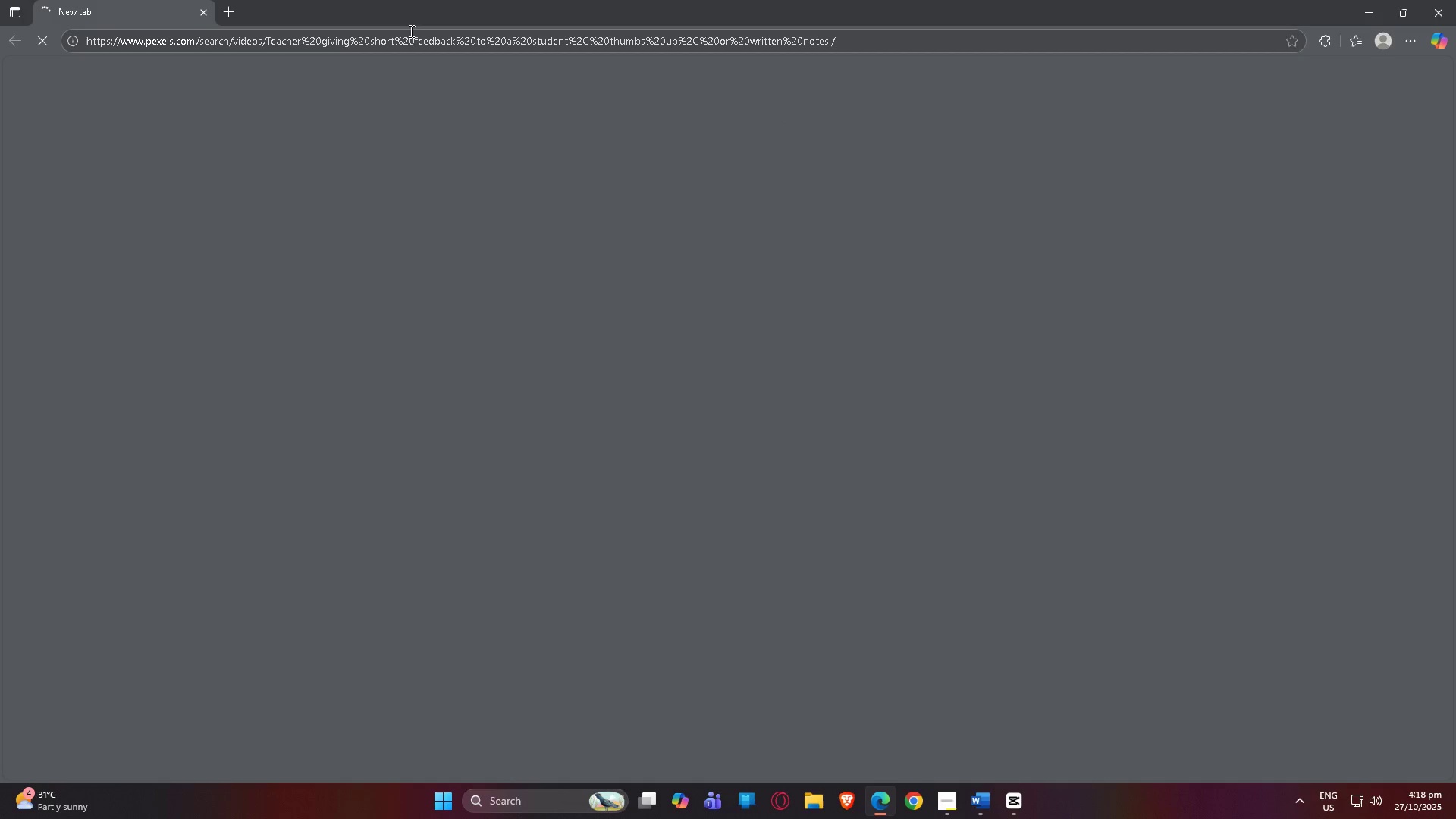 
left_click_drag(start_coordinate=[803, 85], to_coordinate=[0, 82])
 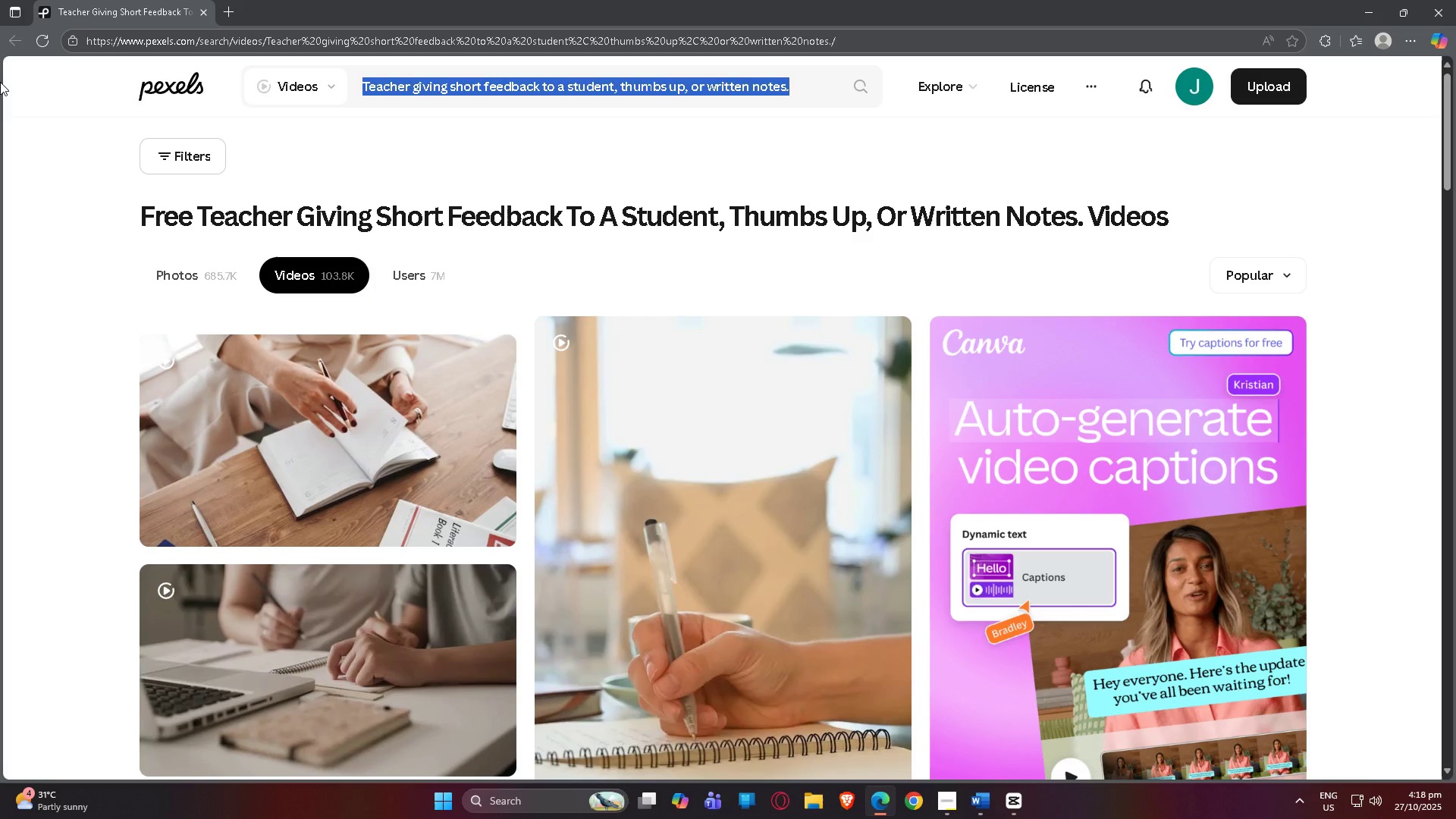 
type(h)
key(Backspace)
type(hijk)
key(Backspace)
key(Backspace)
type(king jacket)
 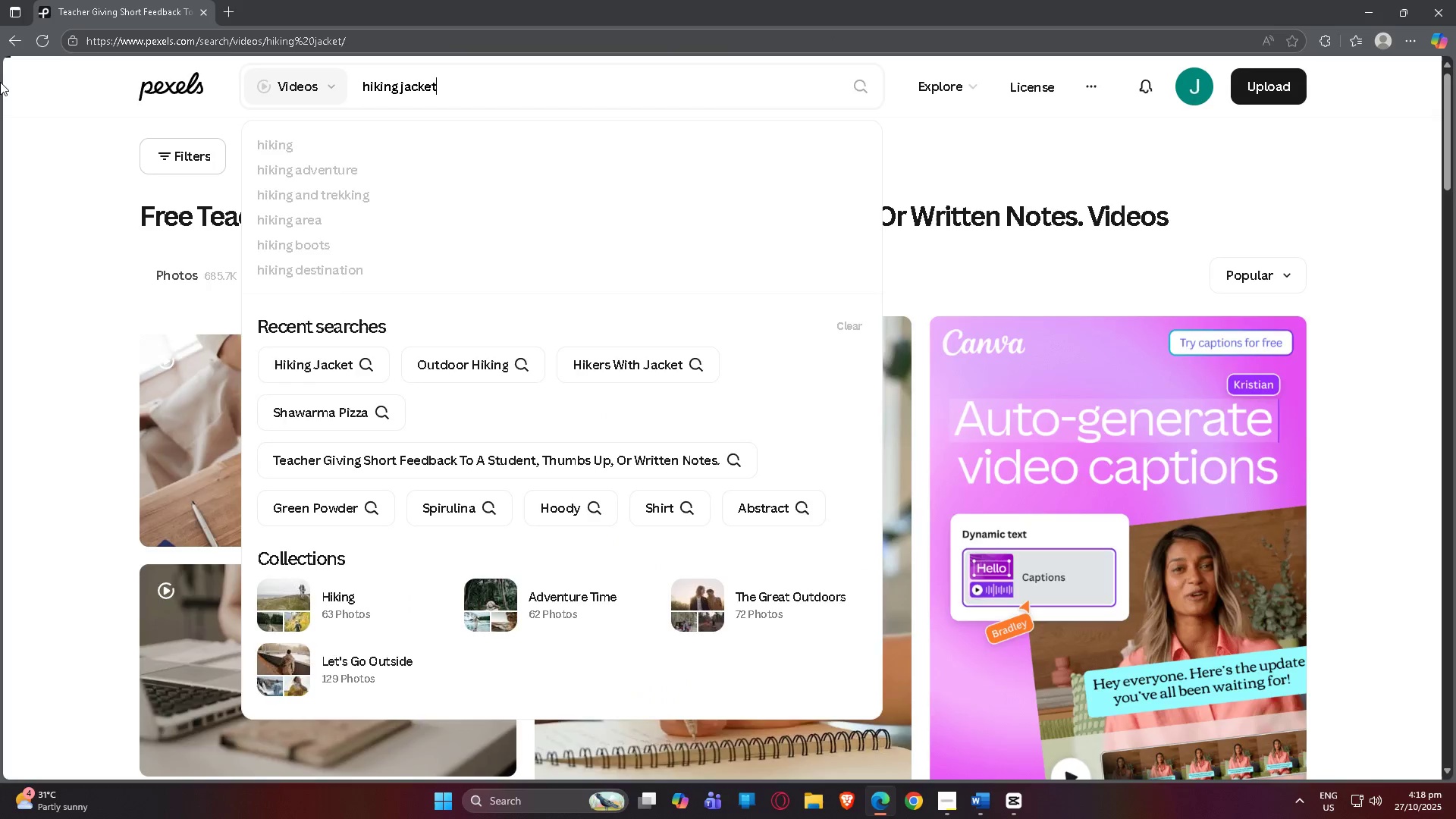 
key(Enter)
 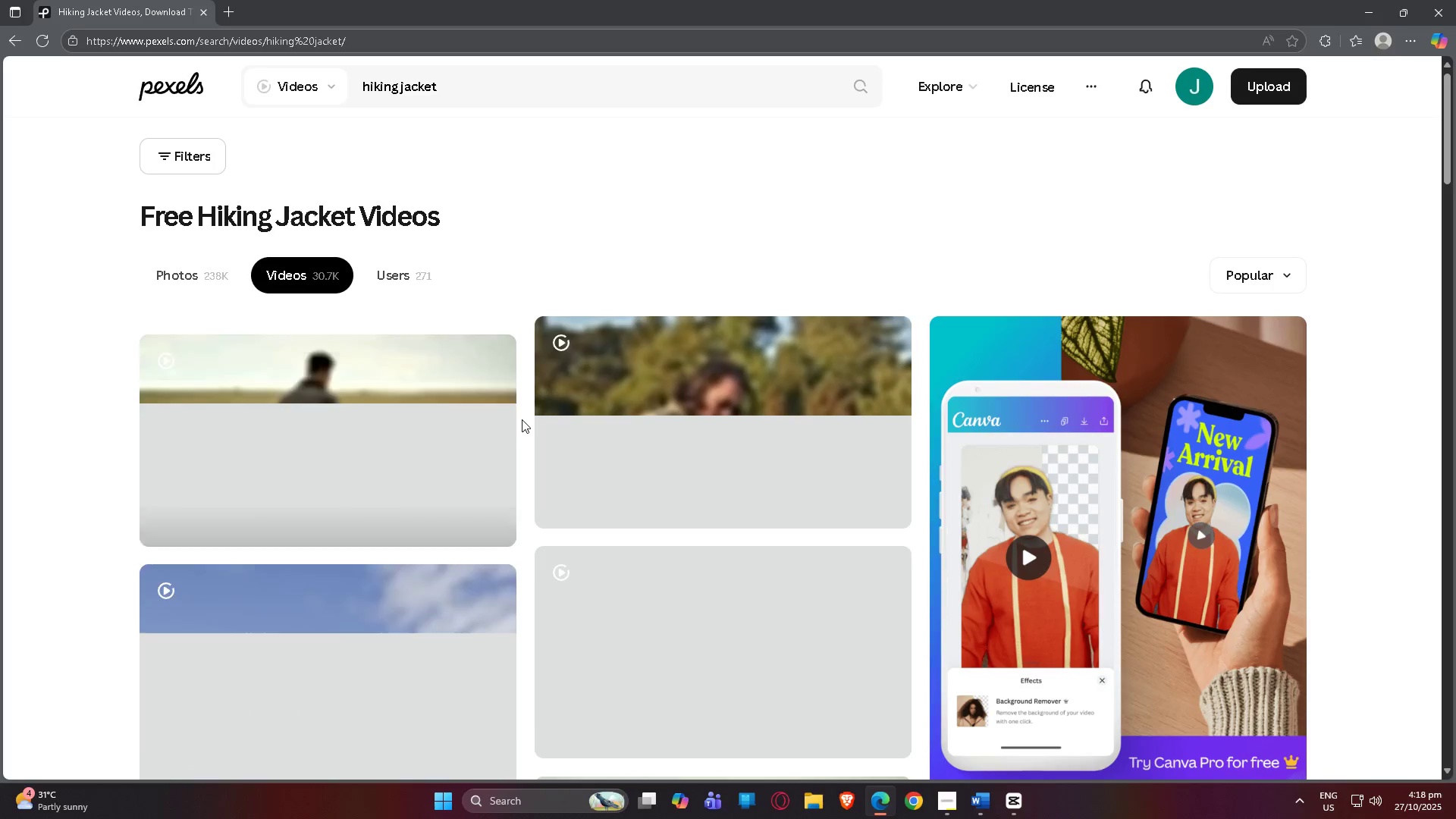 
scroll: coordinate [604, 463], scroll_direction: down, amount: 46.0
 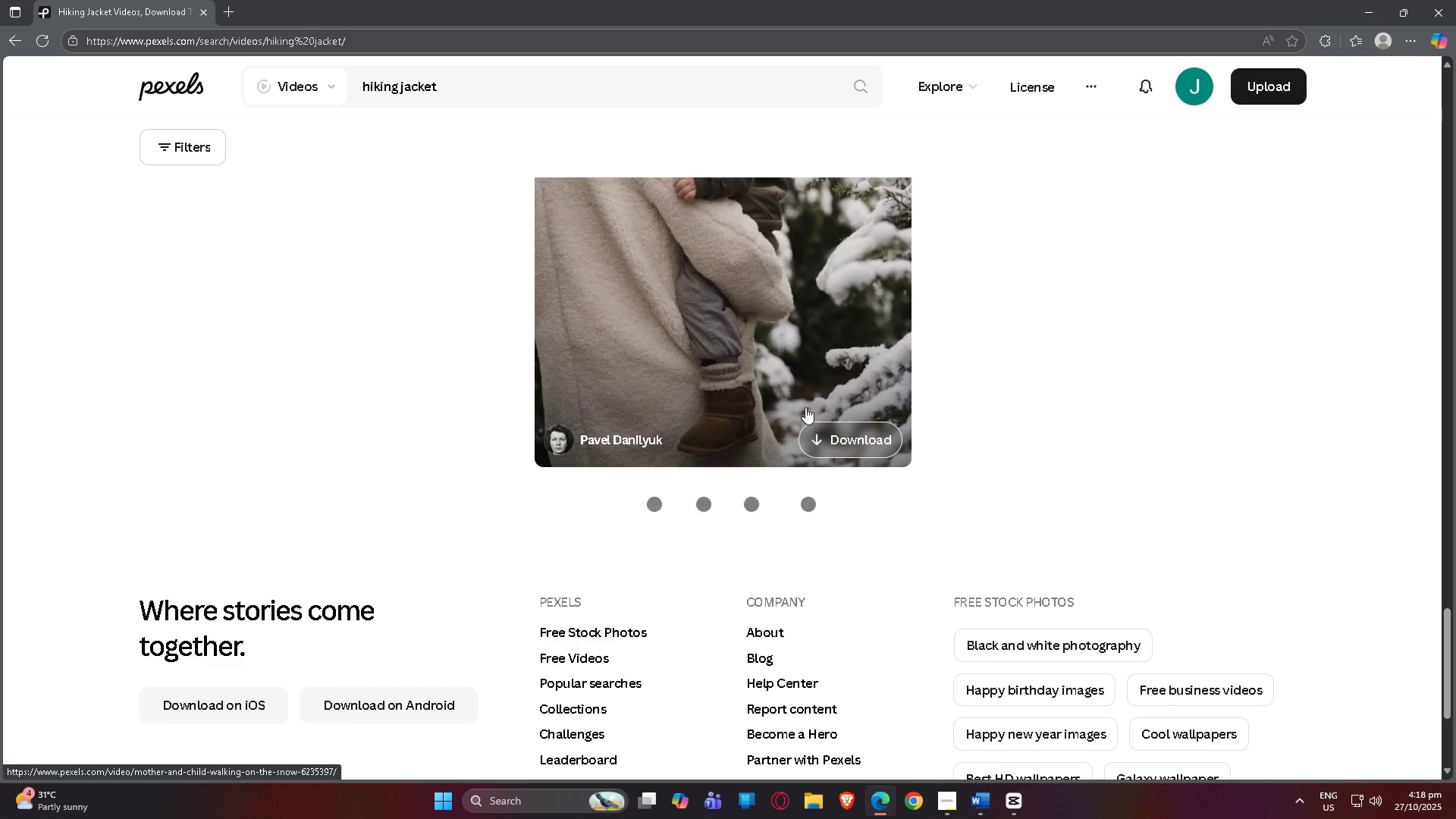 
scroll: coordinate [814, 406], scroll_direction: none, amount: 0.0
 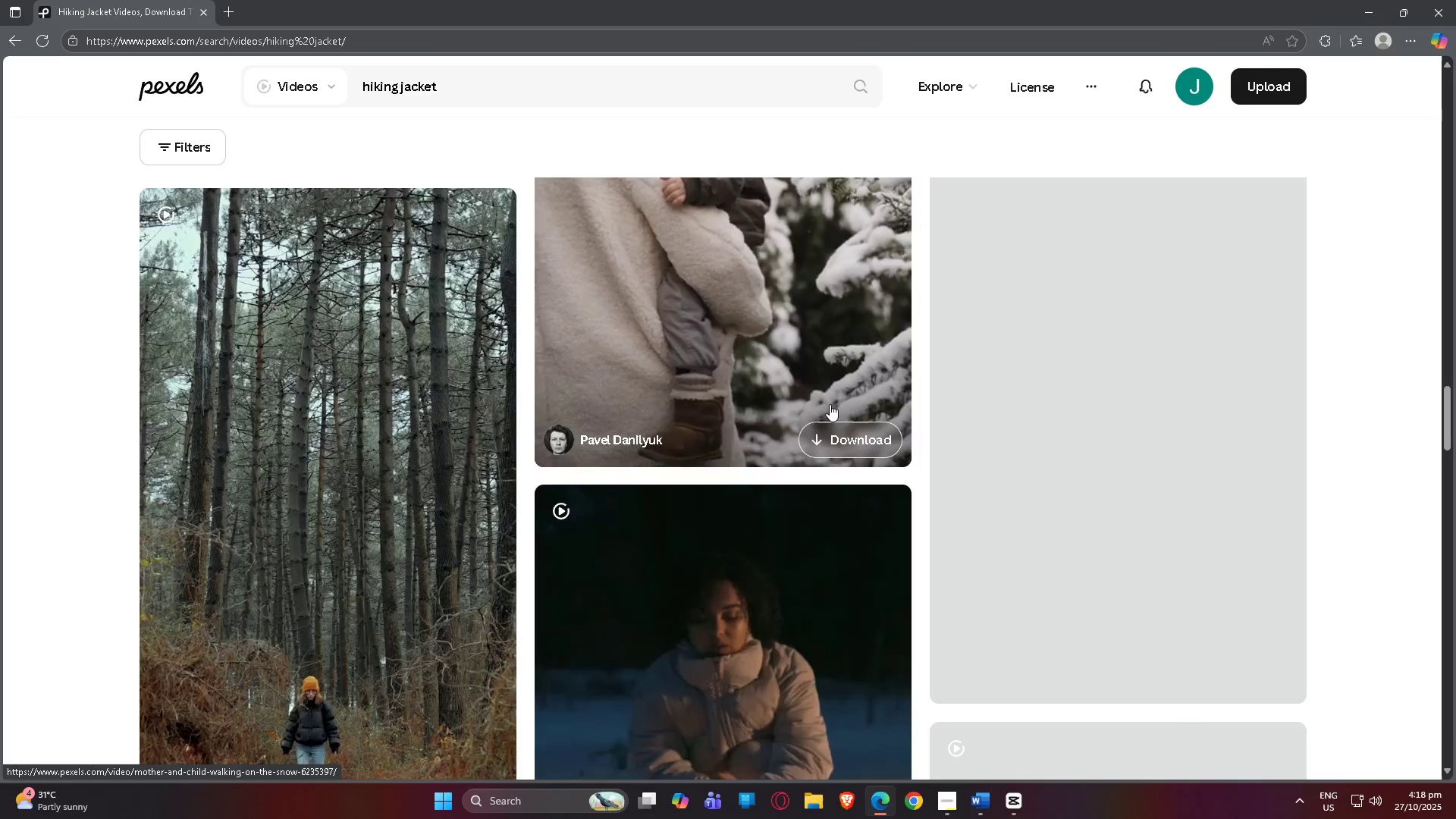 
scroll: coordinate [972, 412], scroll_direction: down, amount: 45.0
 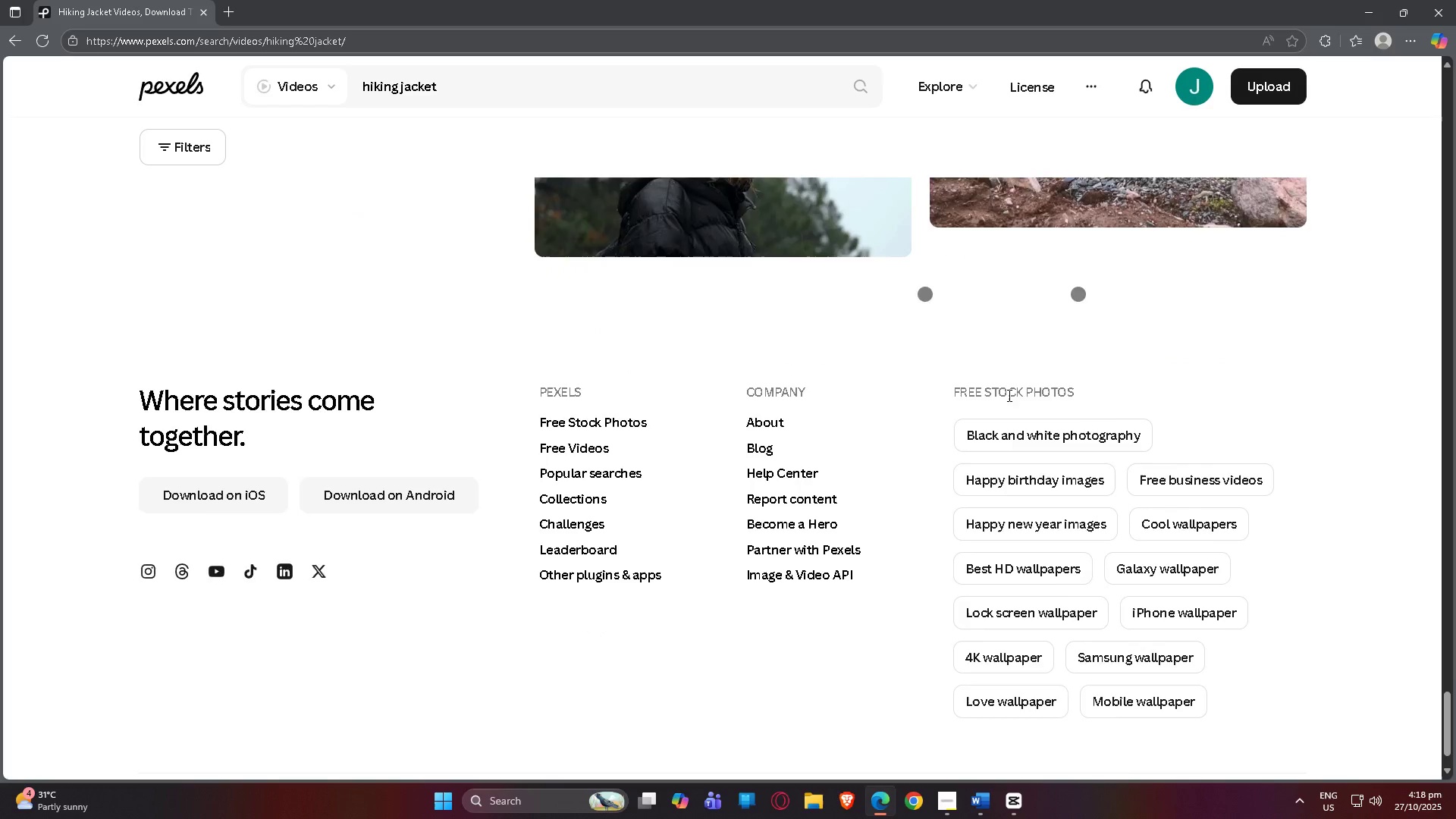 
scroll: coordinate [934, 413], scroll_direction: none, amount: 0.0
 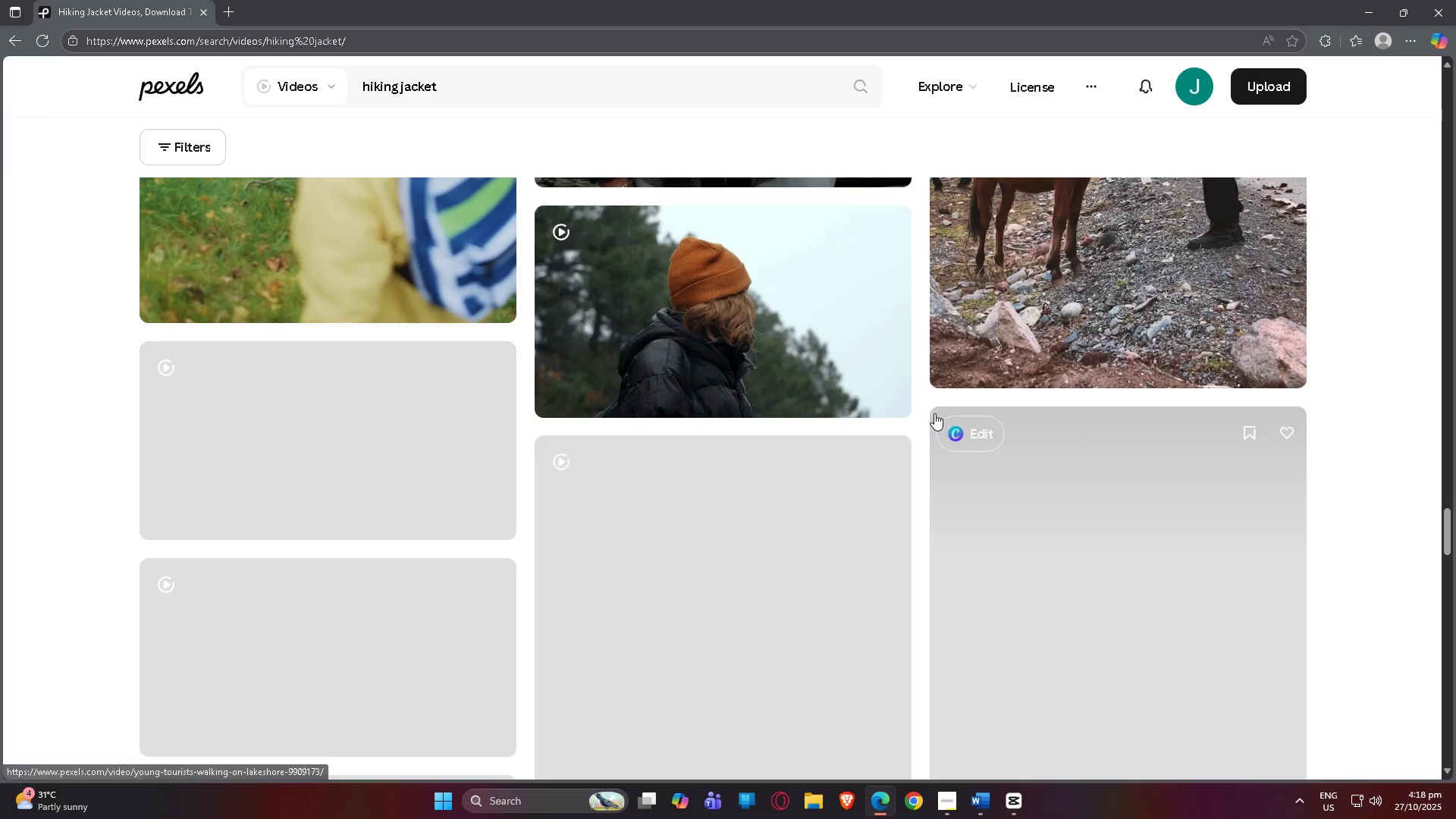 
scroll: coordinate [927, 414], scroll_direction: down, amount: 5.0
 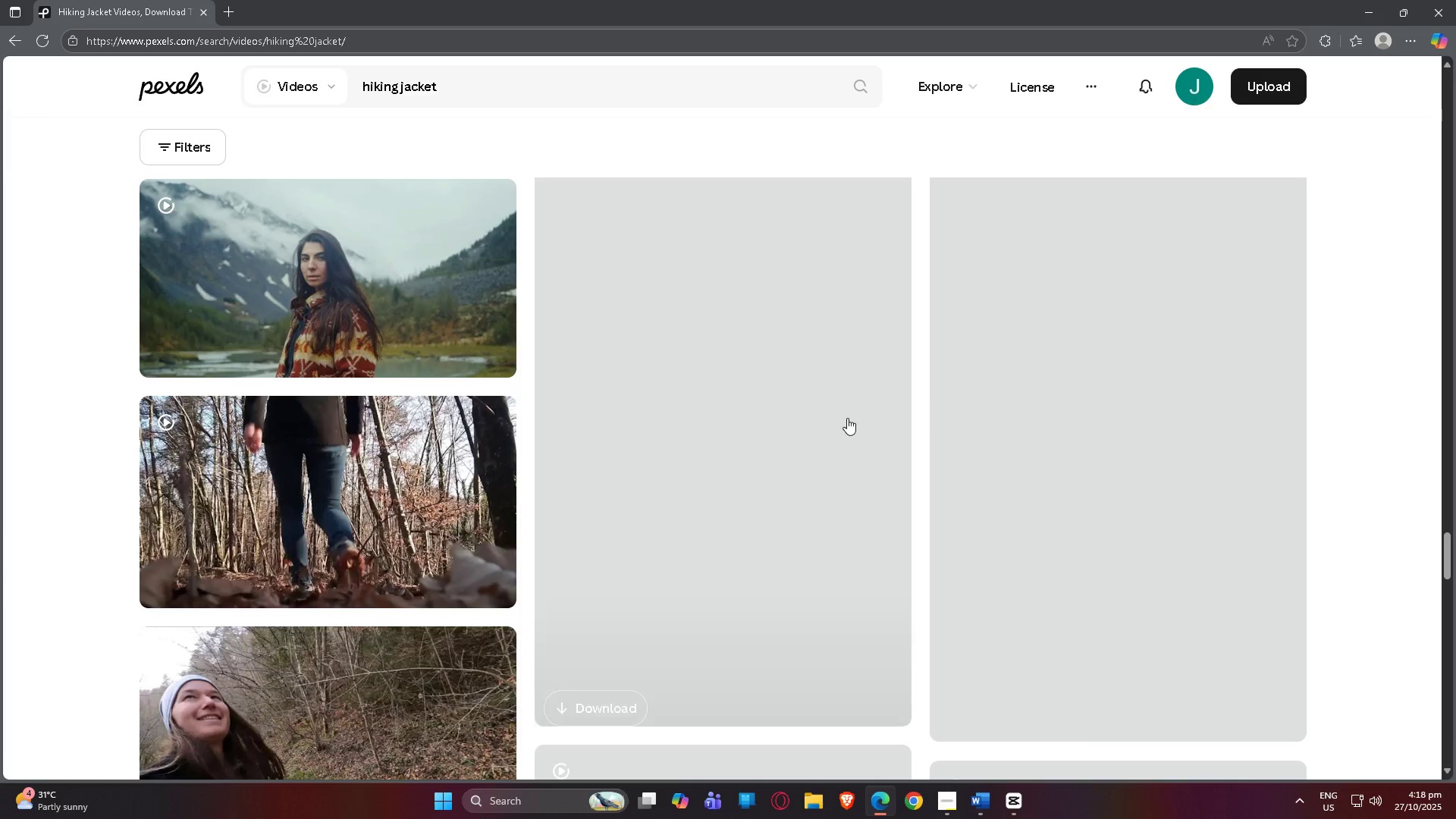 
scroll: coordinate [734, 418], scroll_direction: up, amount: 1.0
 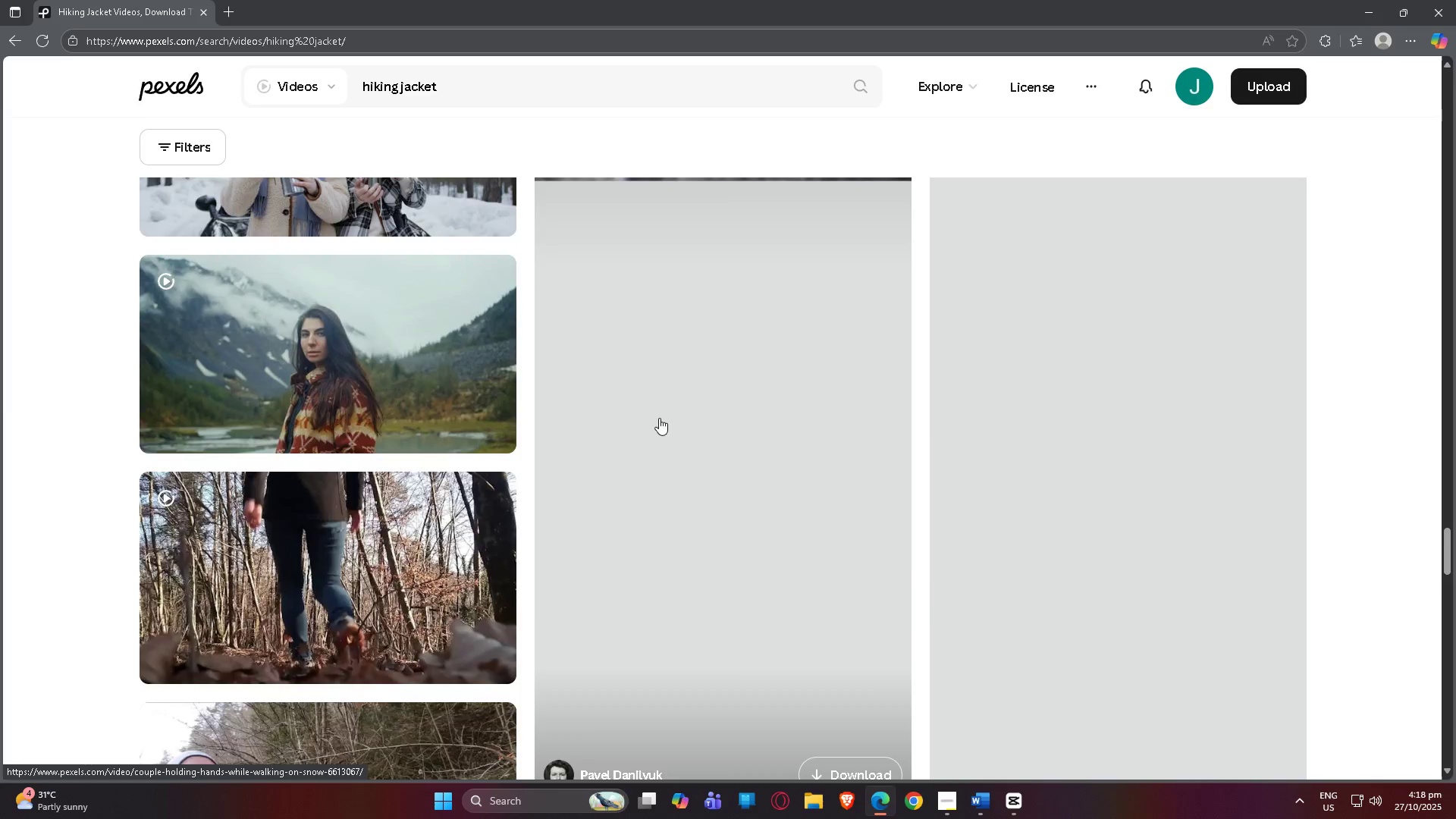 
scroll: coordinate [676, 428], scroll_direction: down, amount: 3.0
 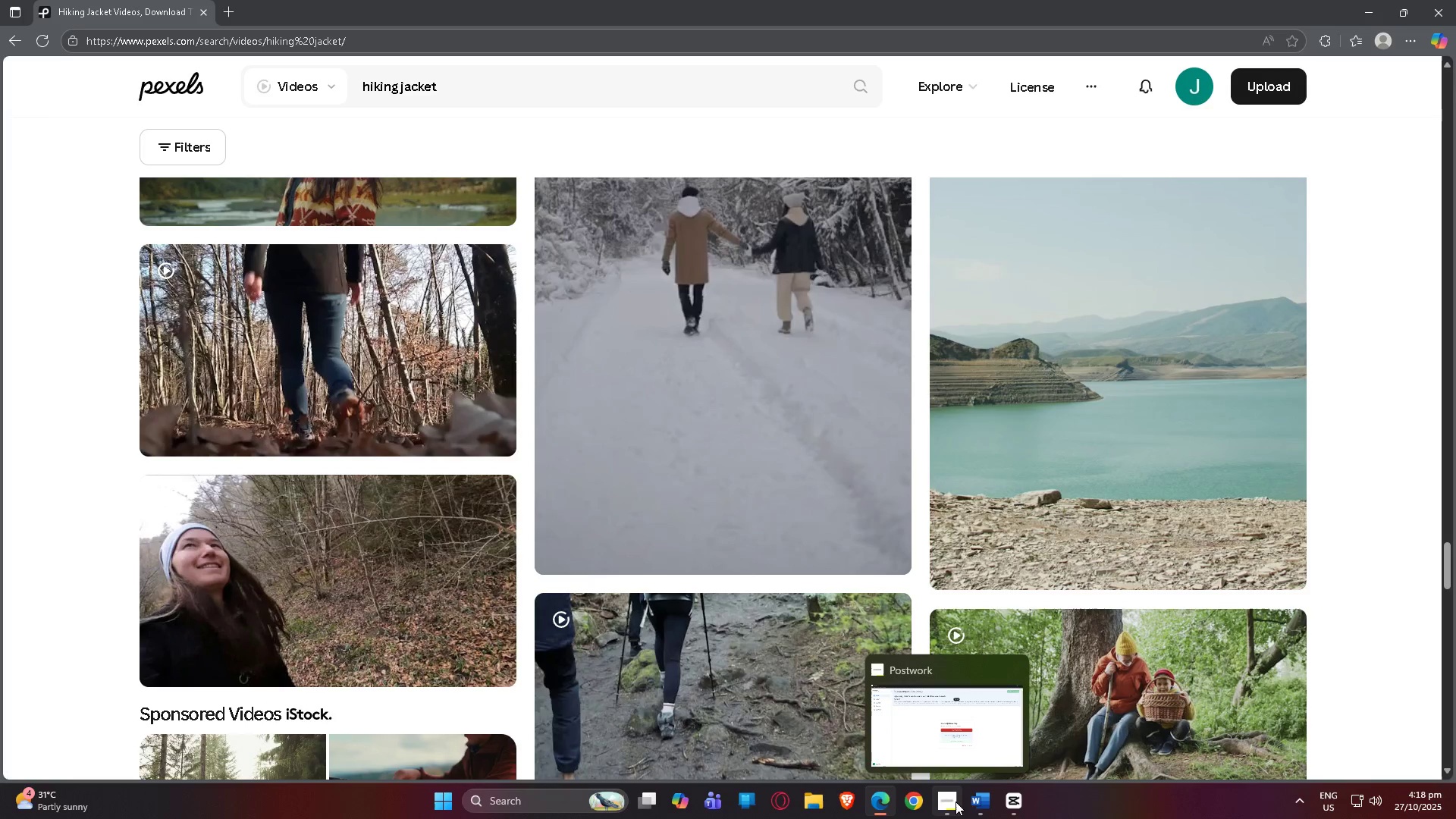 
left_click([956, 802])